 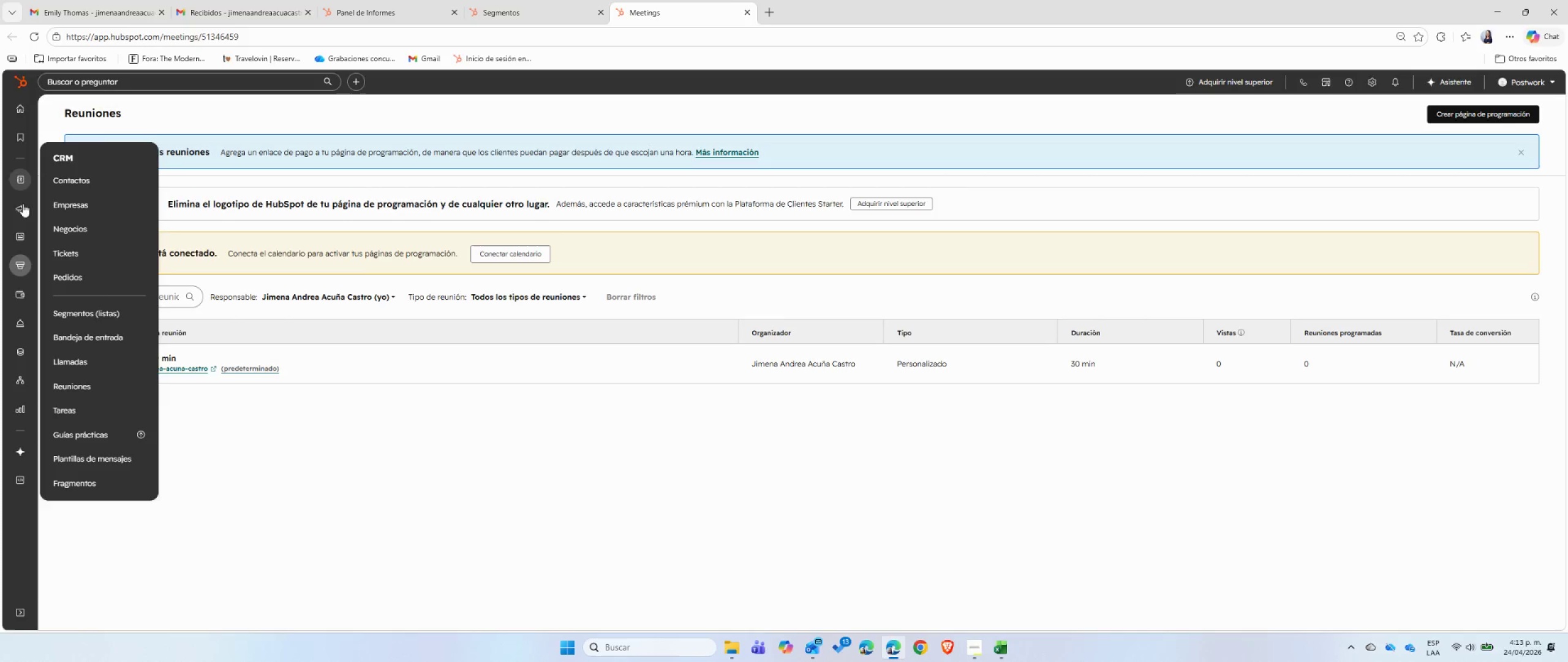 
mouse_move([31, 213])
 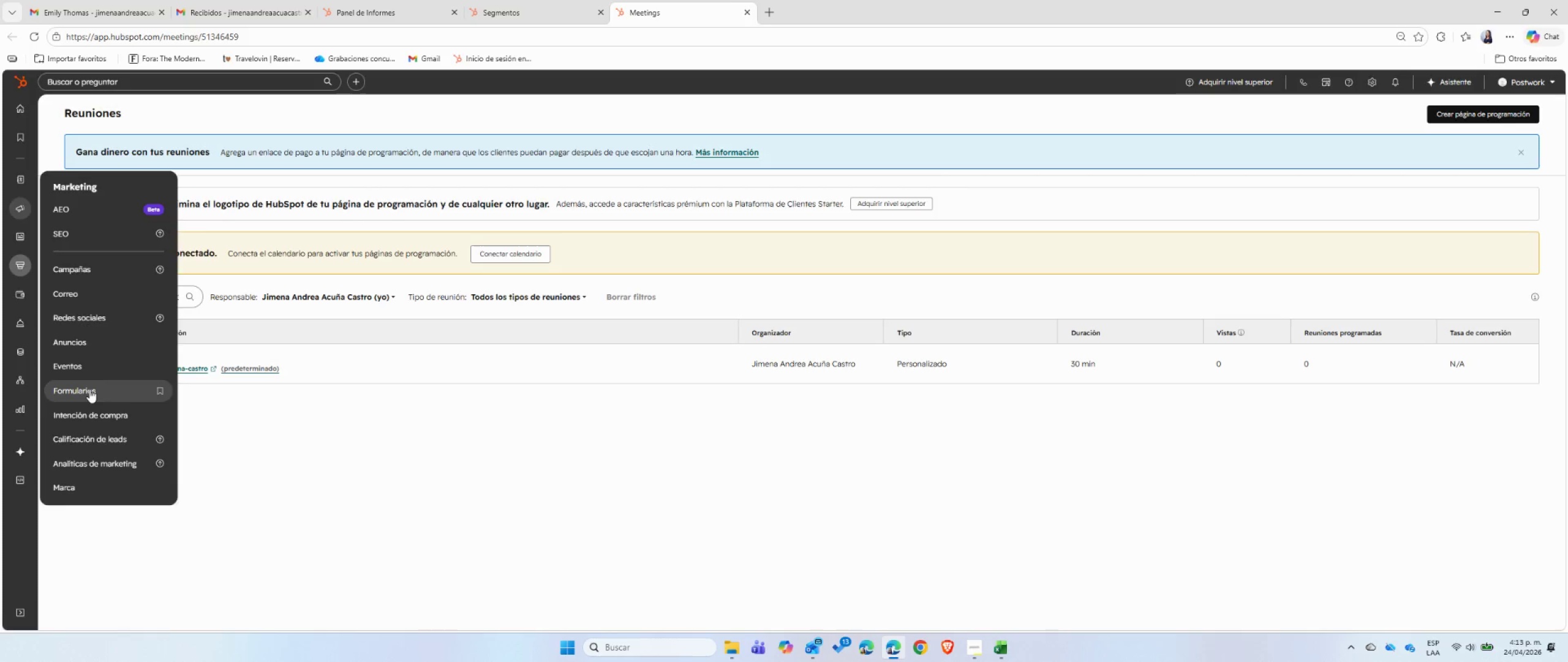 
right_click([89, 389])
 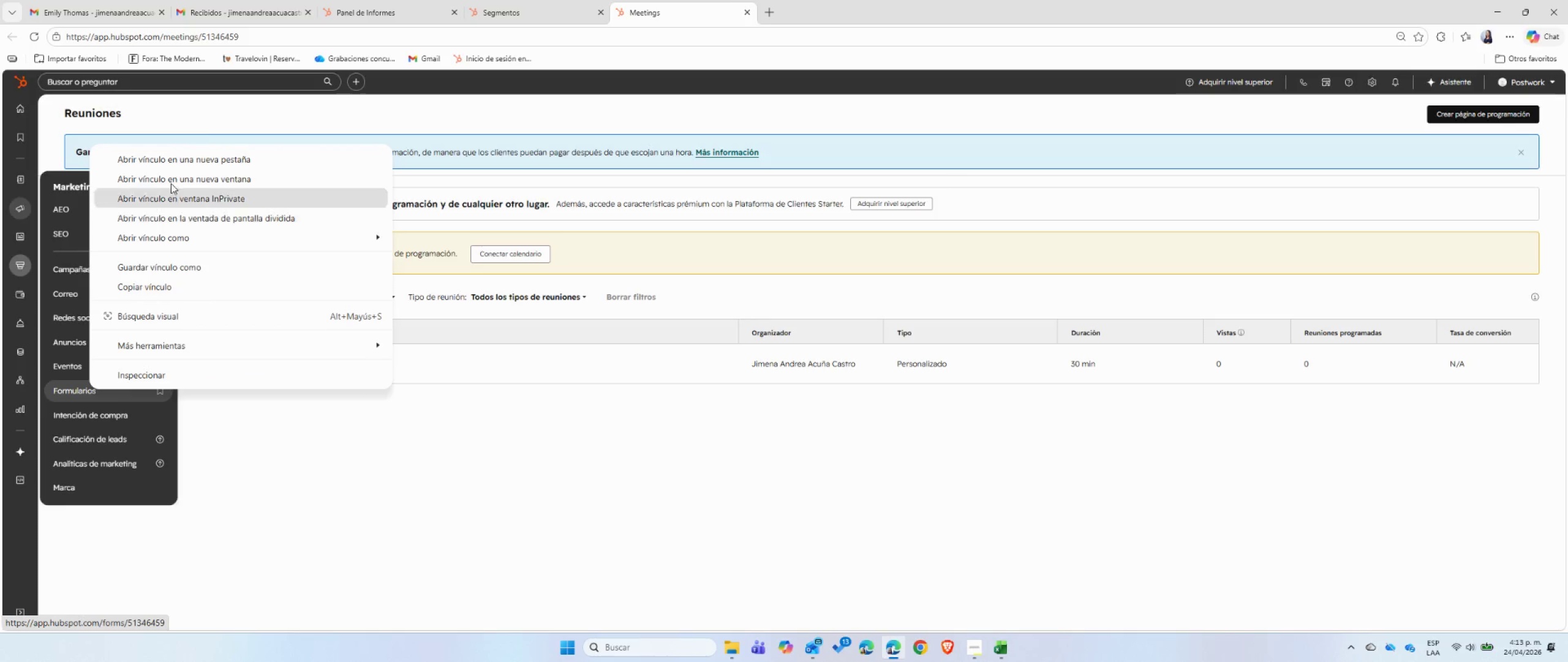 
left_click([171, 164])
 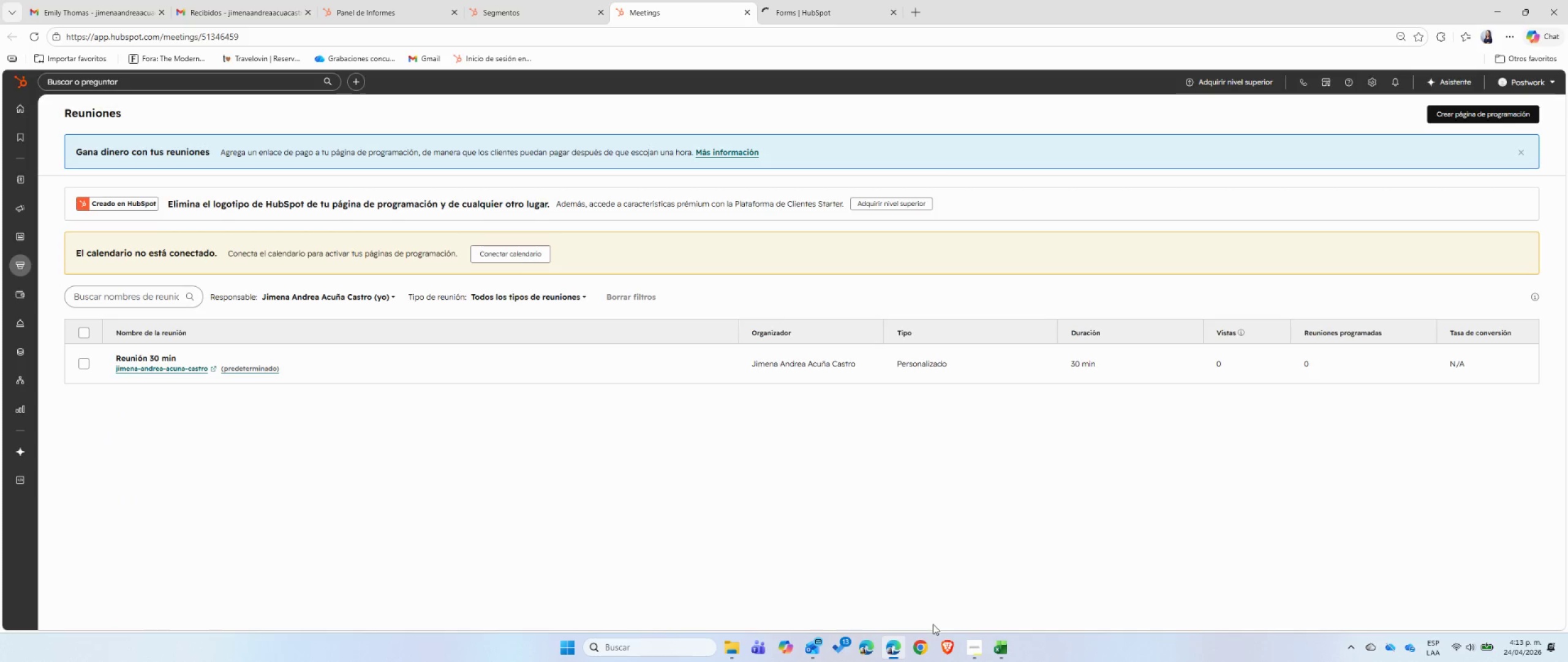 
left_click([980, 647])